 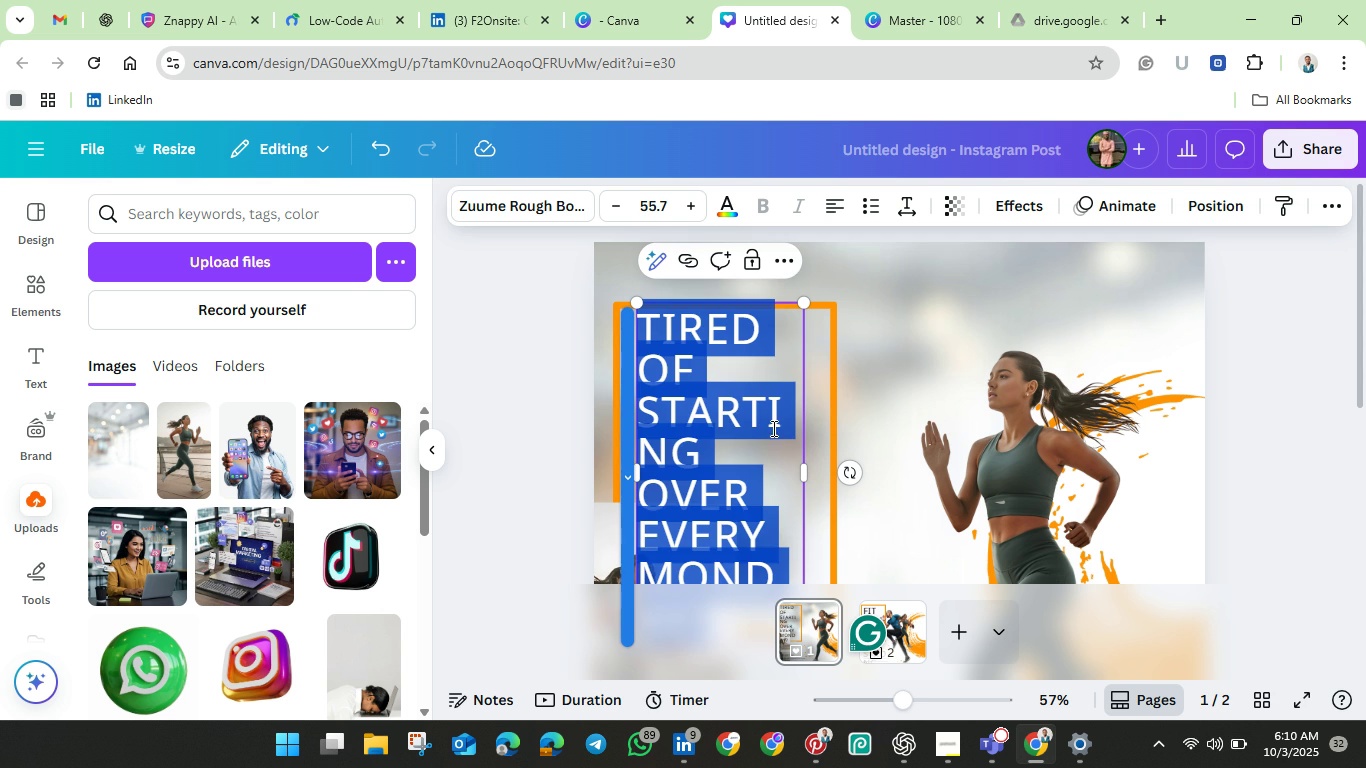 
left_click([1329, 204])
 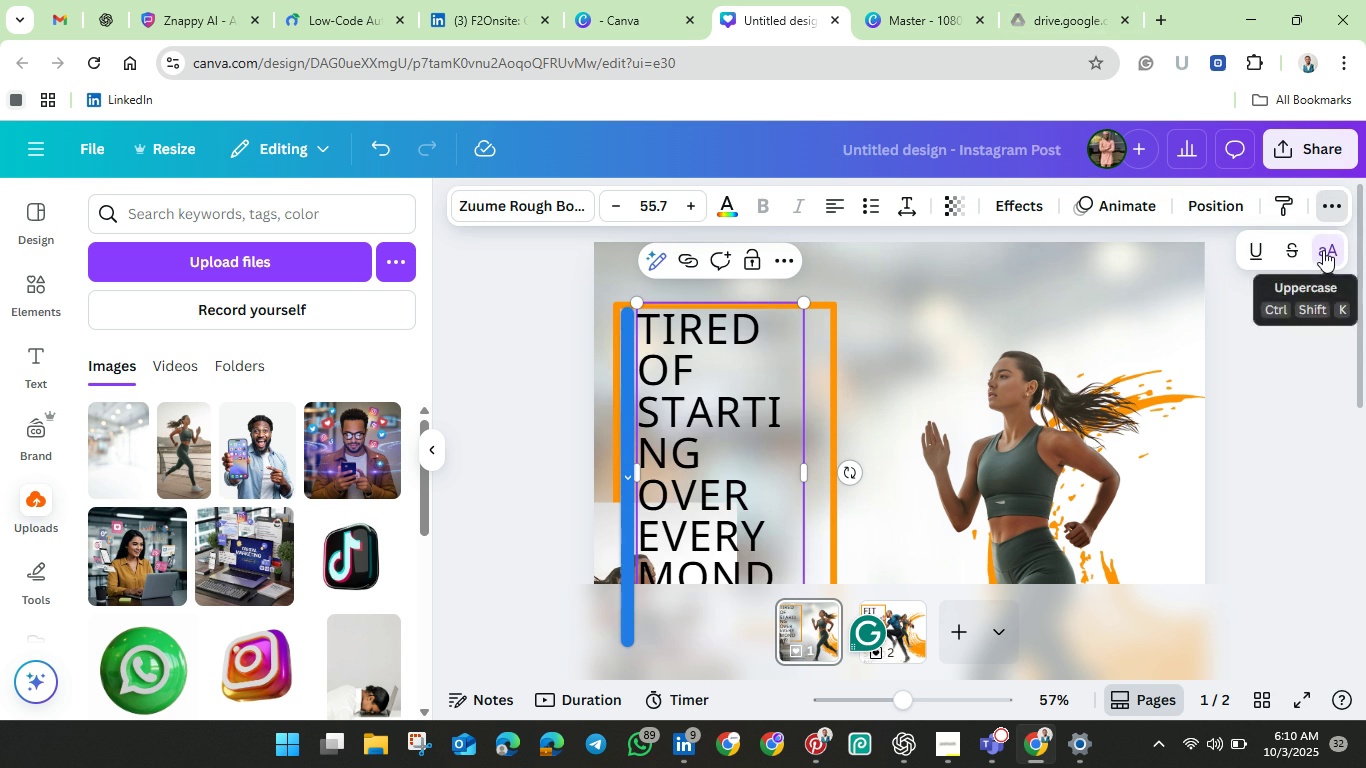 
left_click([1323, 250])
 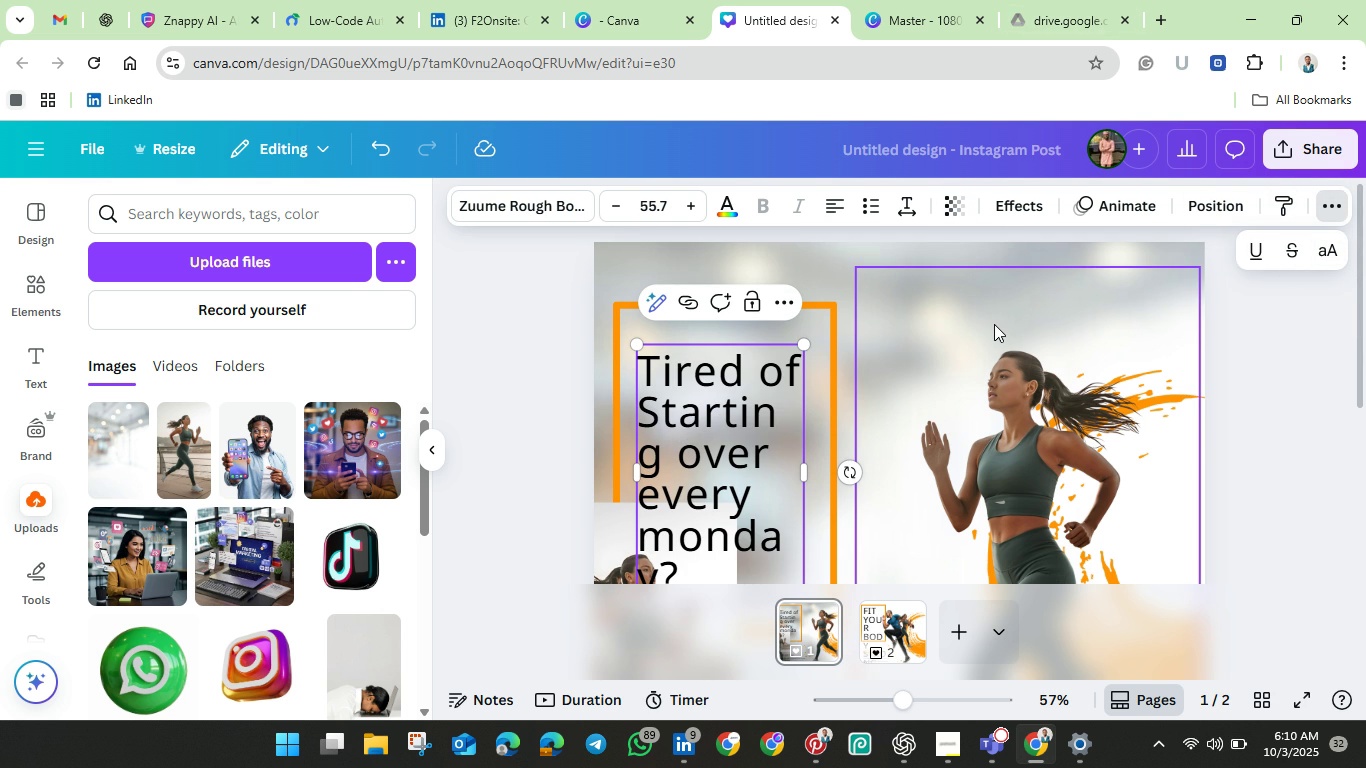 
wait(5.74)
 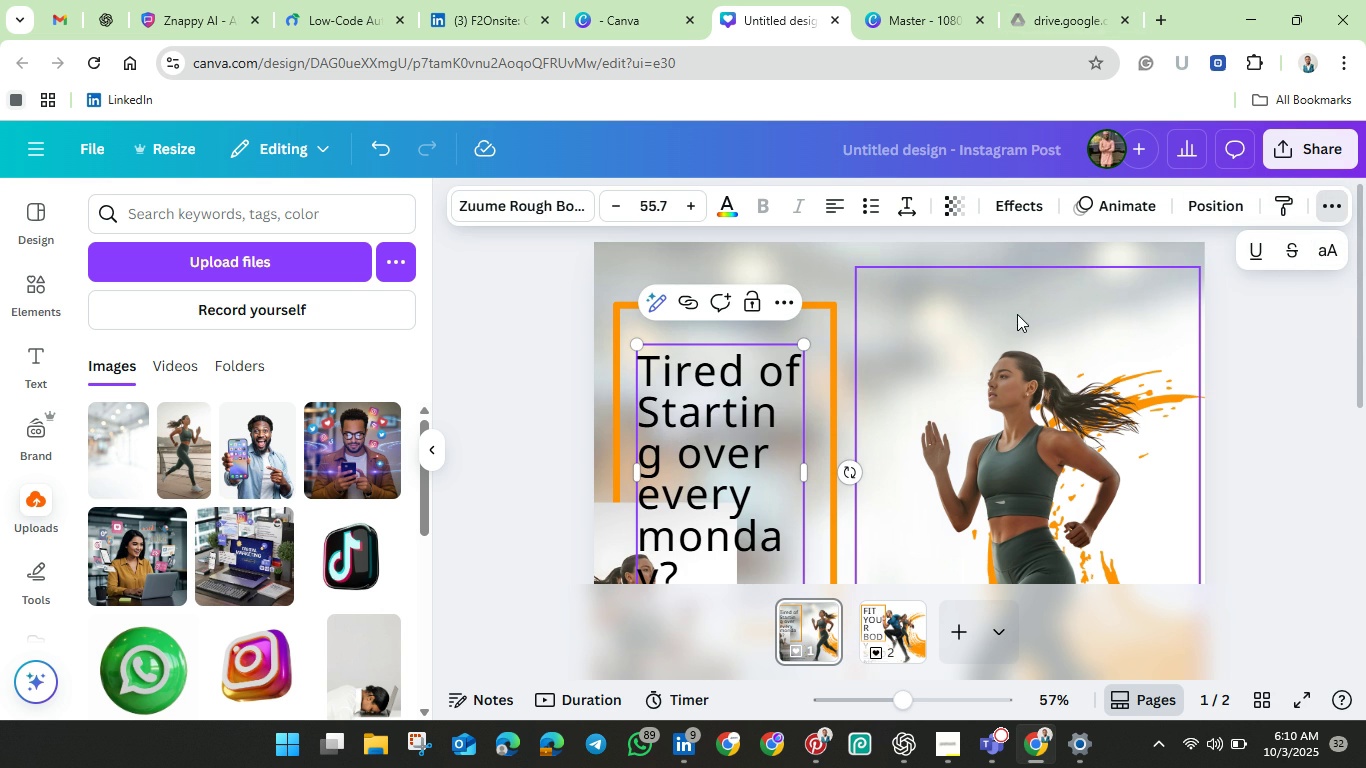 
left_click([1326, 254])
 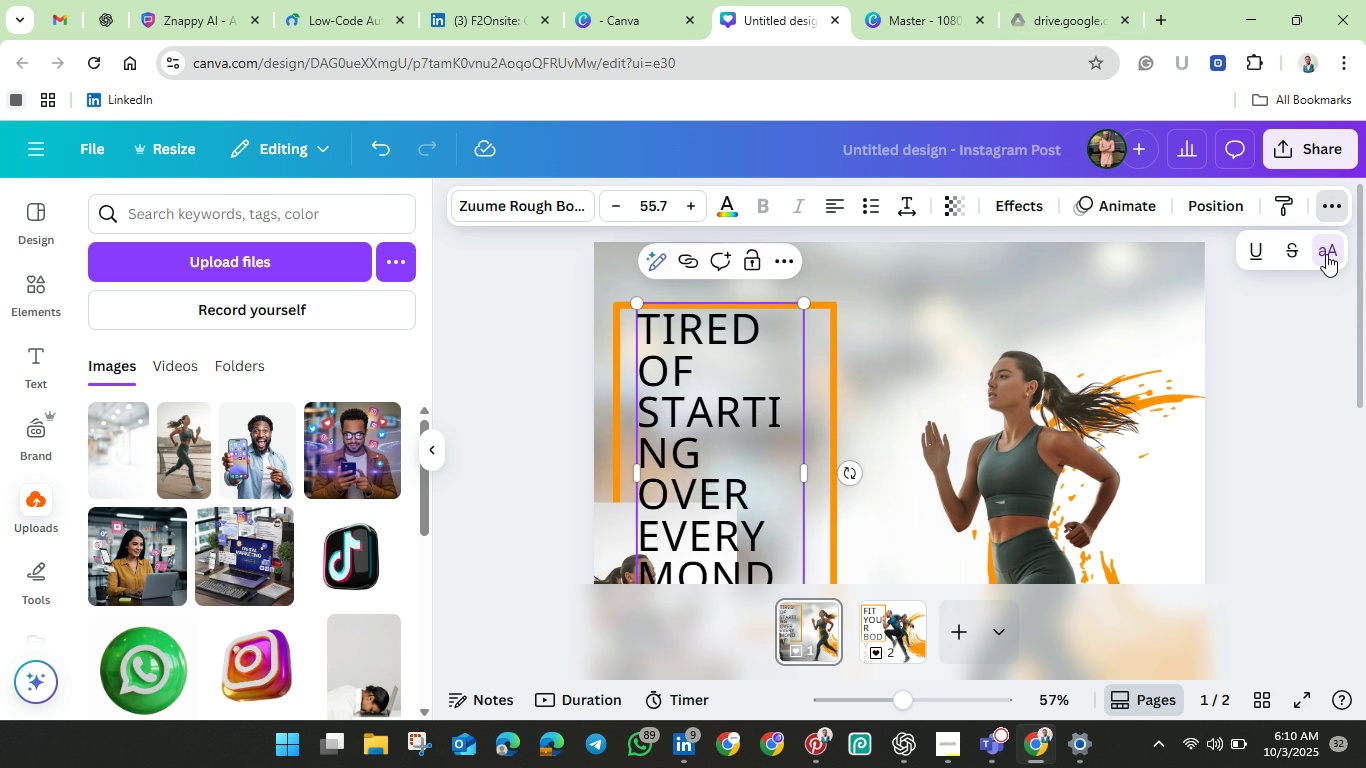 
left_click([1326, 254])
 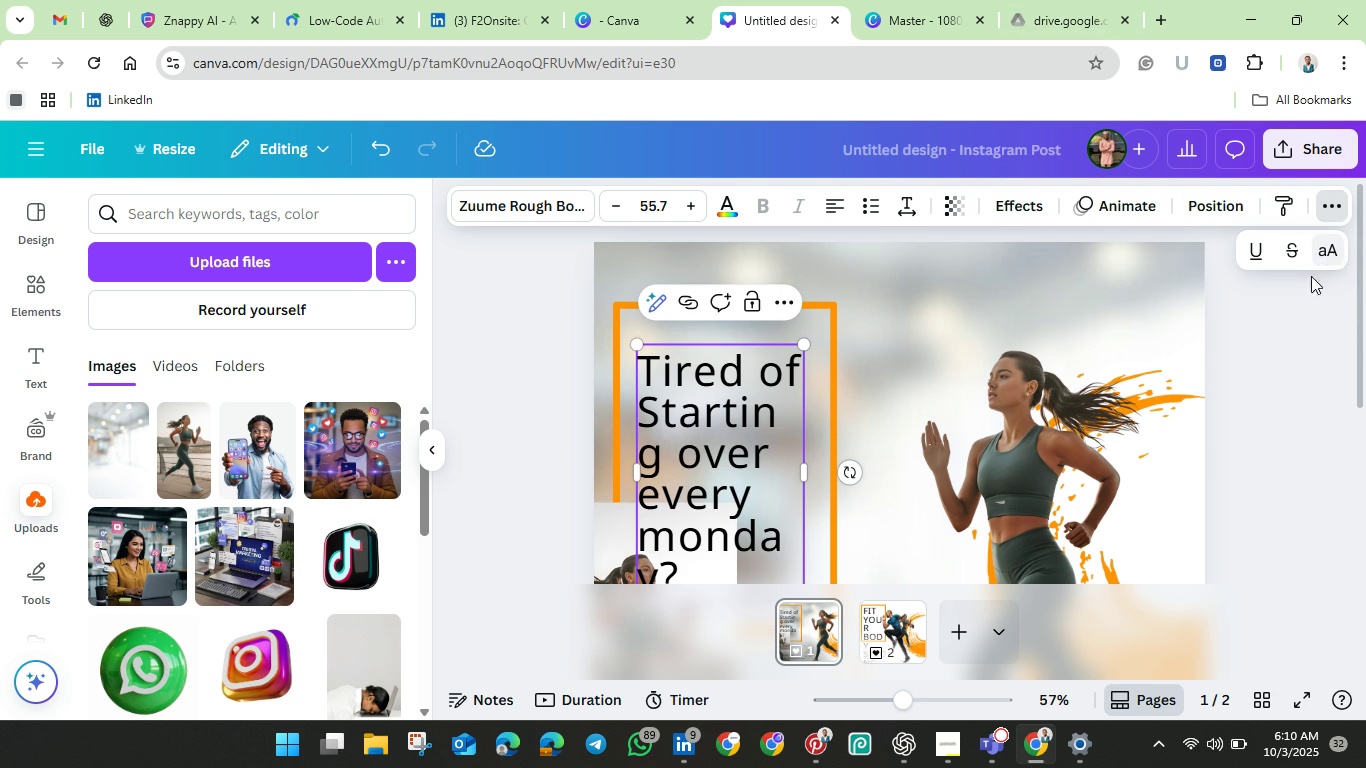 
scroll: coordinate [972, 497], scroll_direction: down, amount: 2.0
 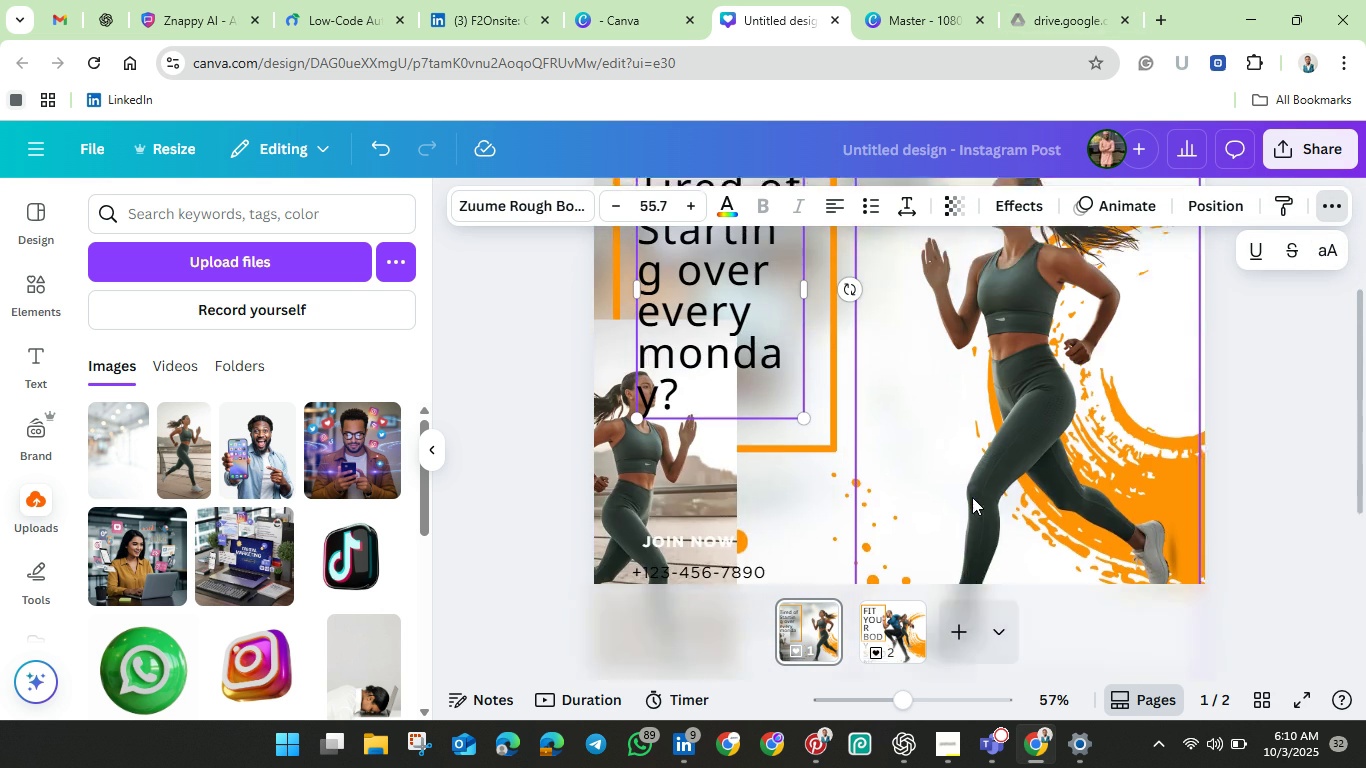 
scroll: coordinate [972, 497], scroll_direction: up, amount: 1.0
 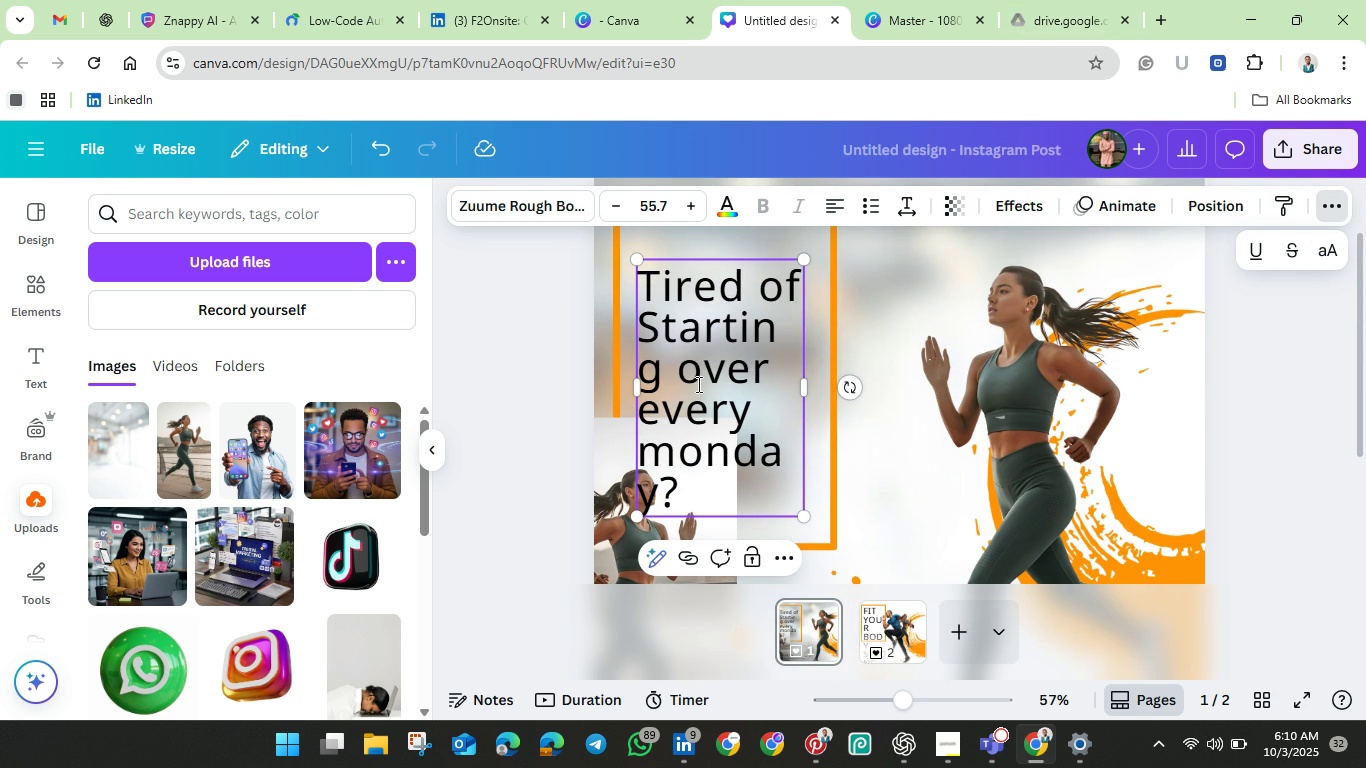 
wait(6.26)
 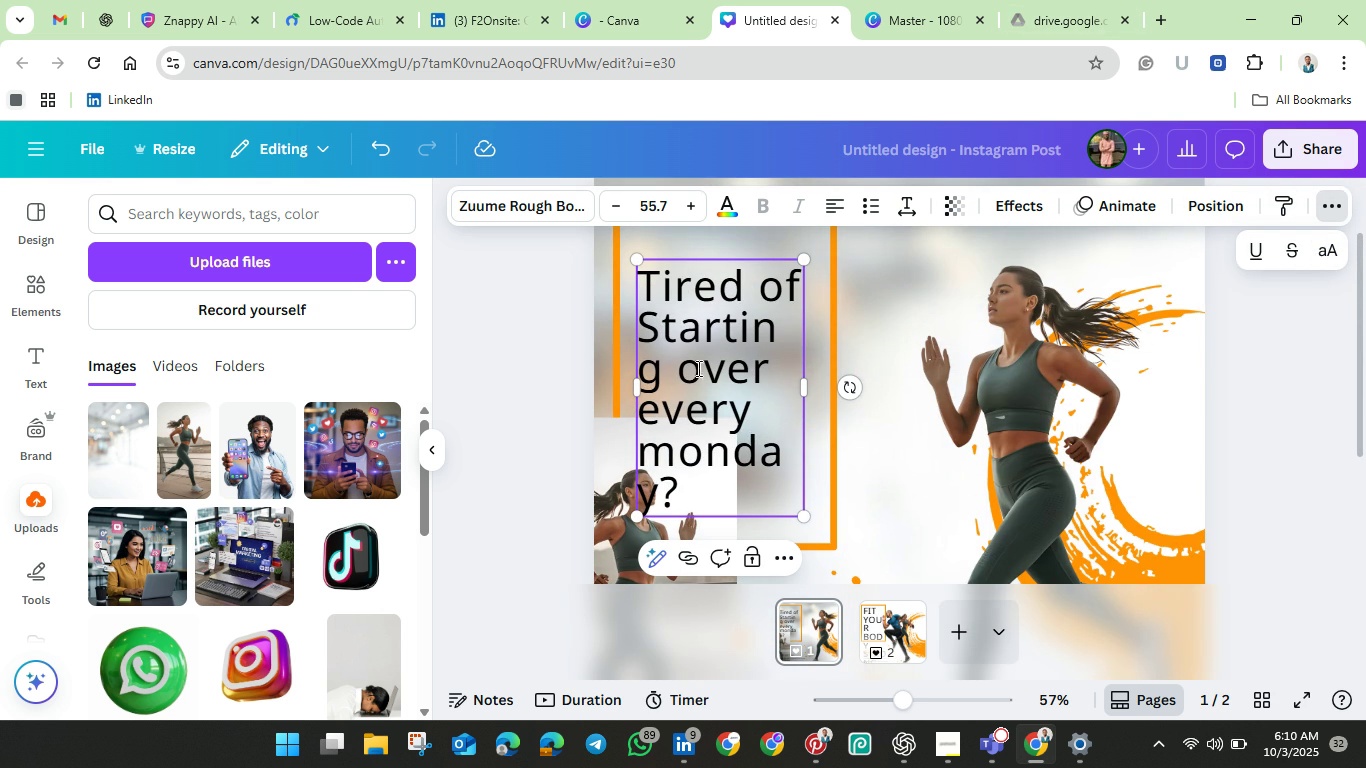 
left_click([704, 377])
 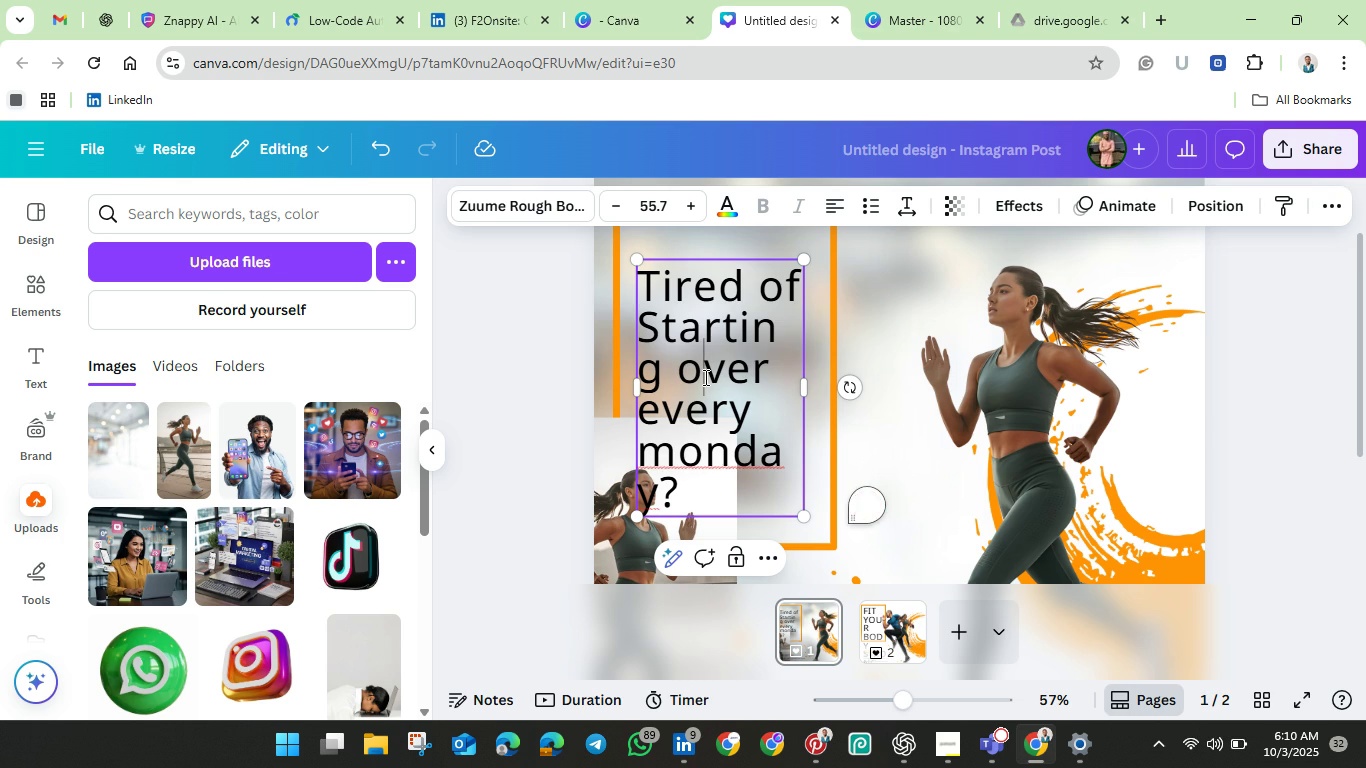 
key(Backspace)